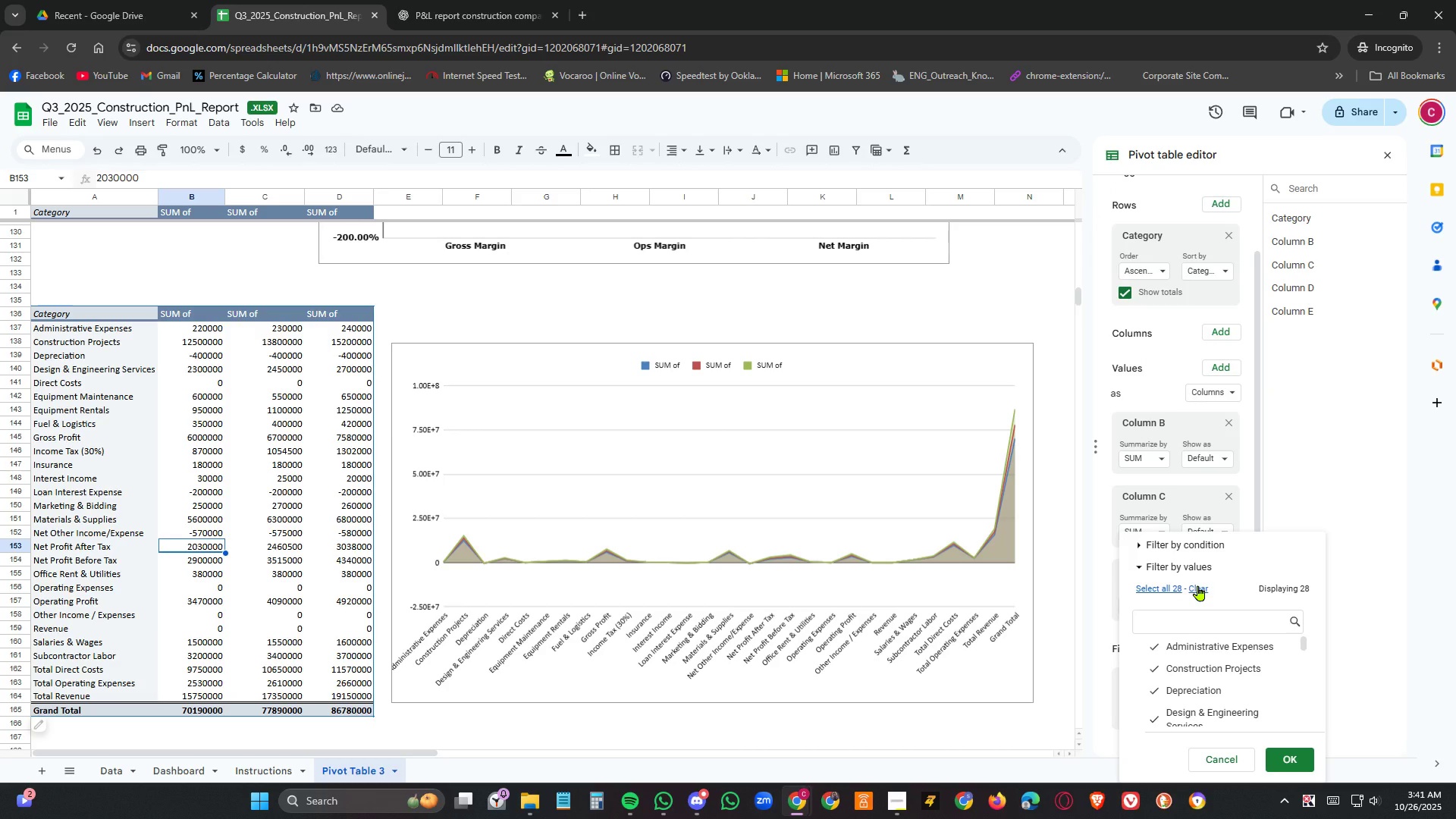 
wait(5.03)
 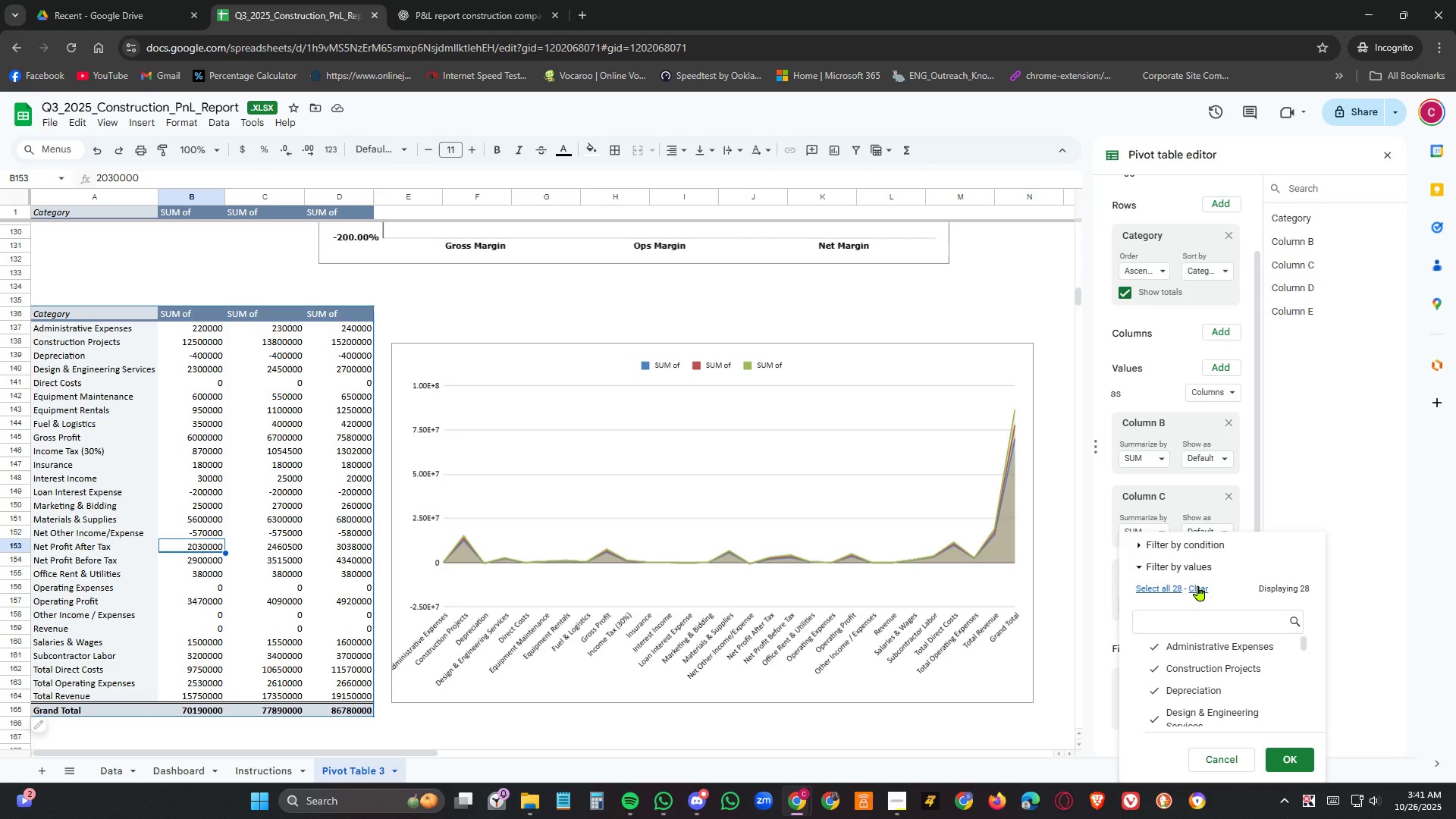 
left_click([1198, 585])
 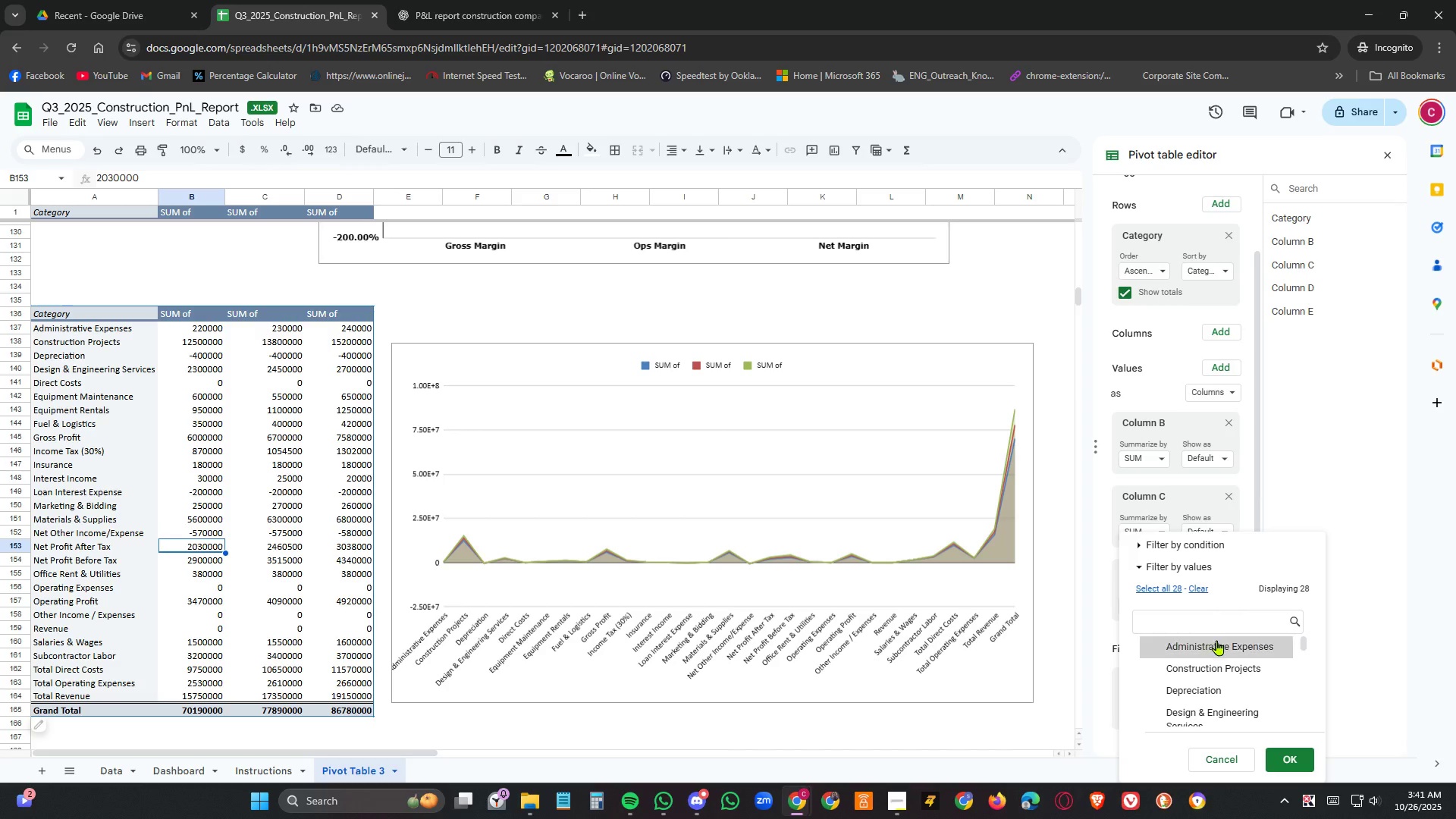 
scroll: coordinate [1250, 674], scroll_direction: down, amount: 5.0
 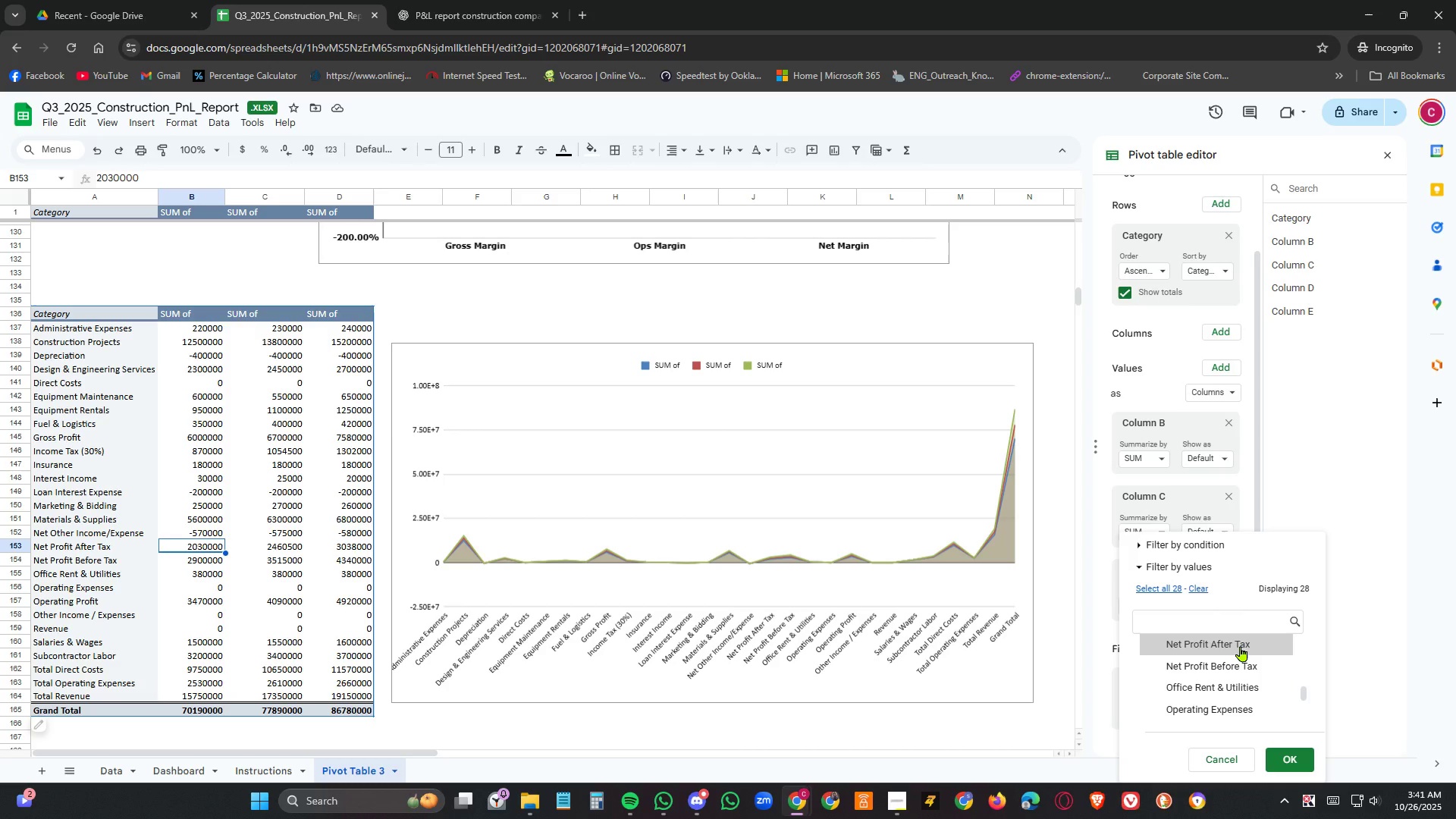 
left_click([1241, 645])
 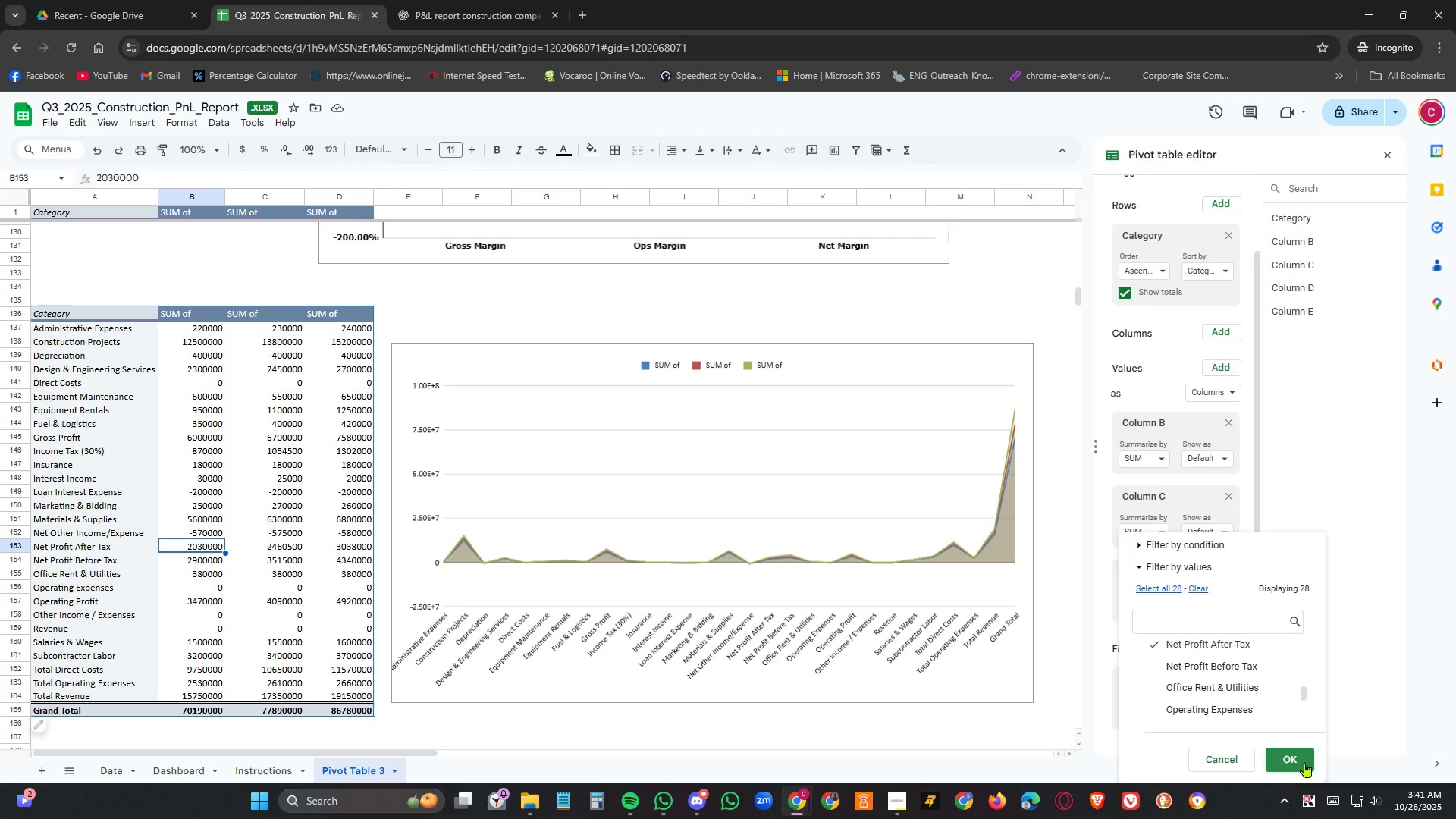 
left_click([1305, 762])
 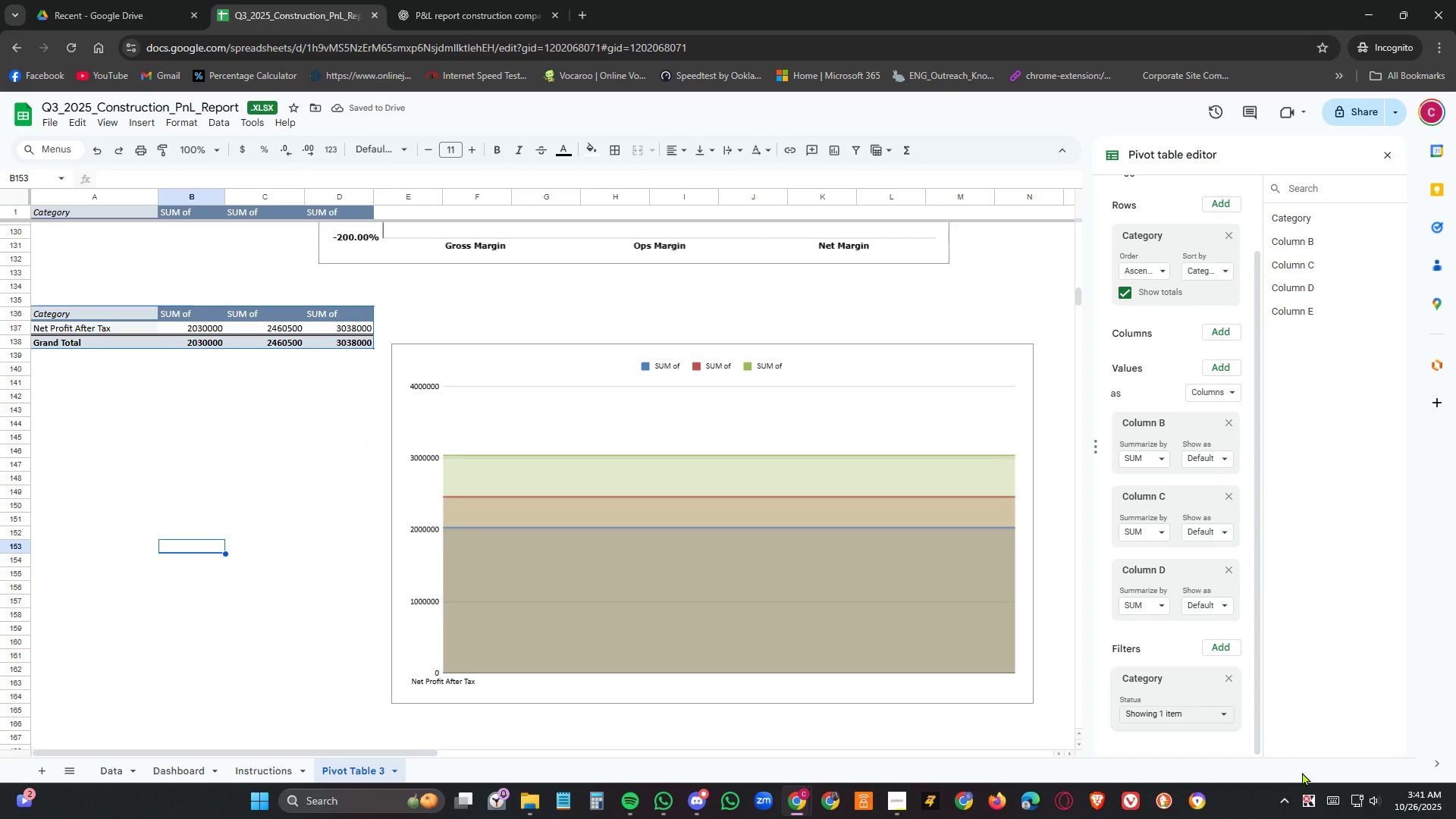 
wait(9.38)
 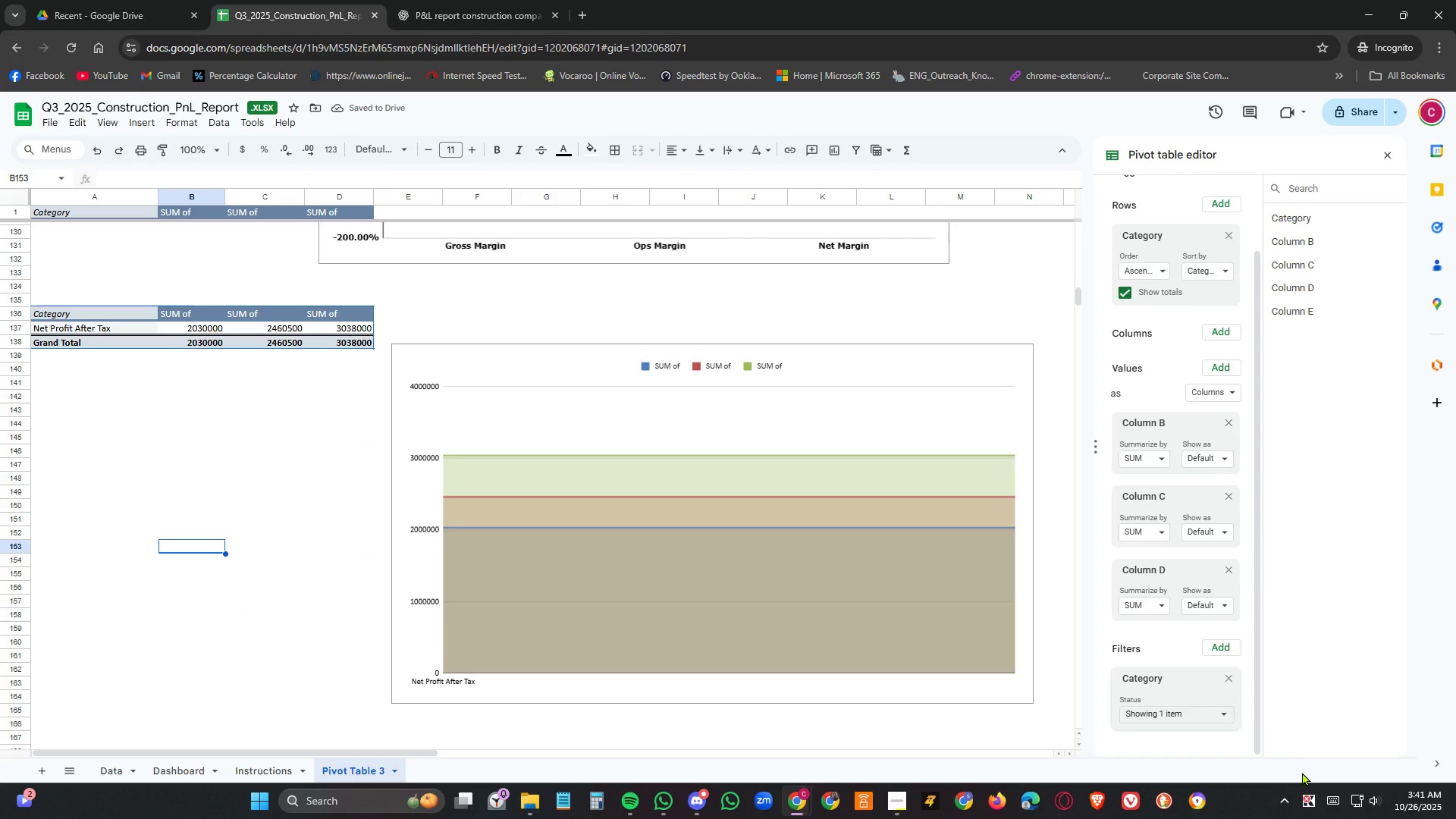 
left_click([1163, 606])
 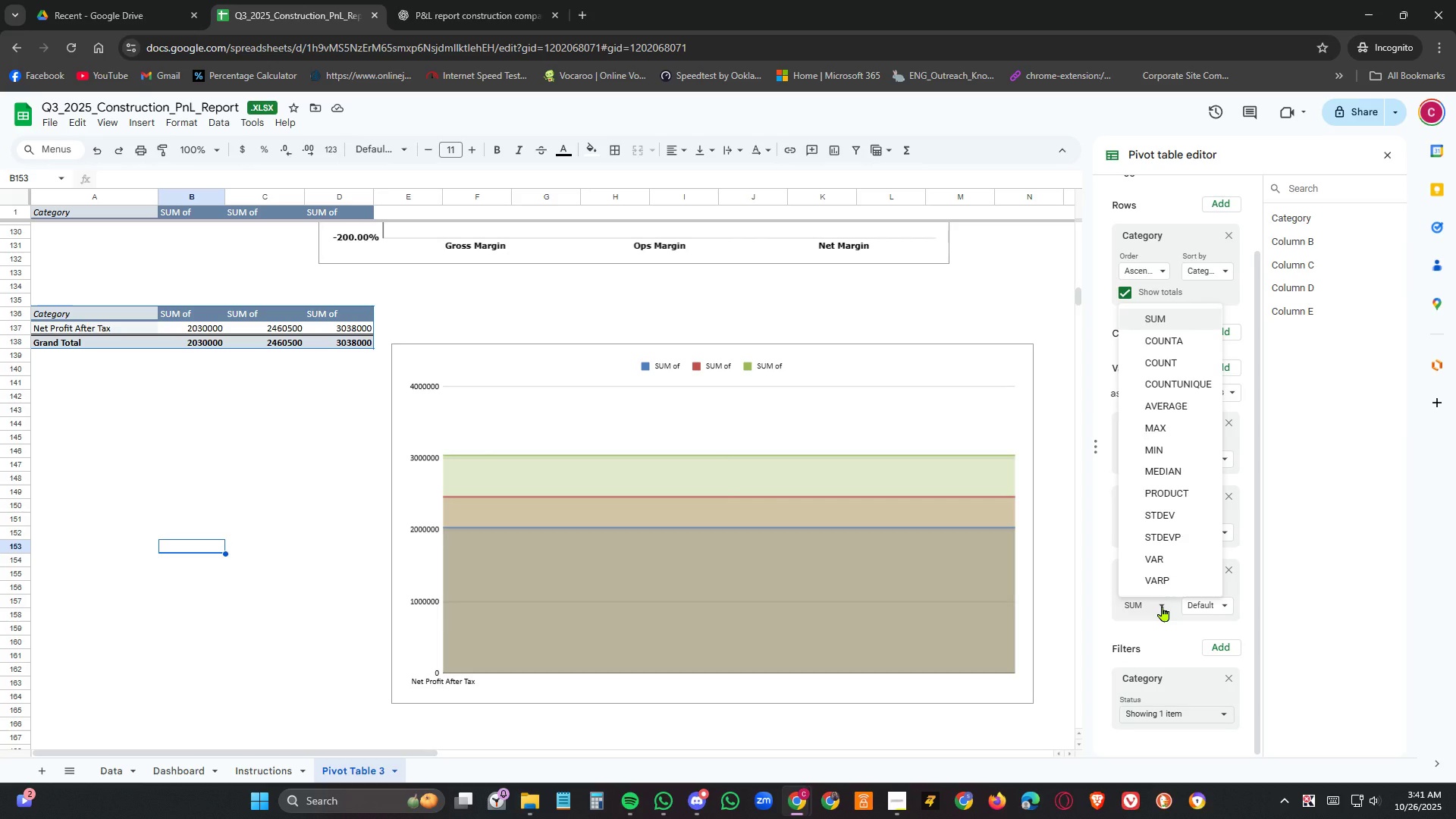 
left_click([1163, 606])
 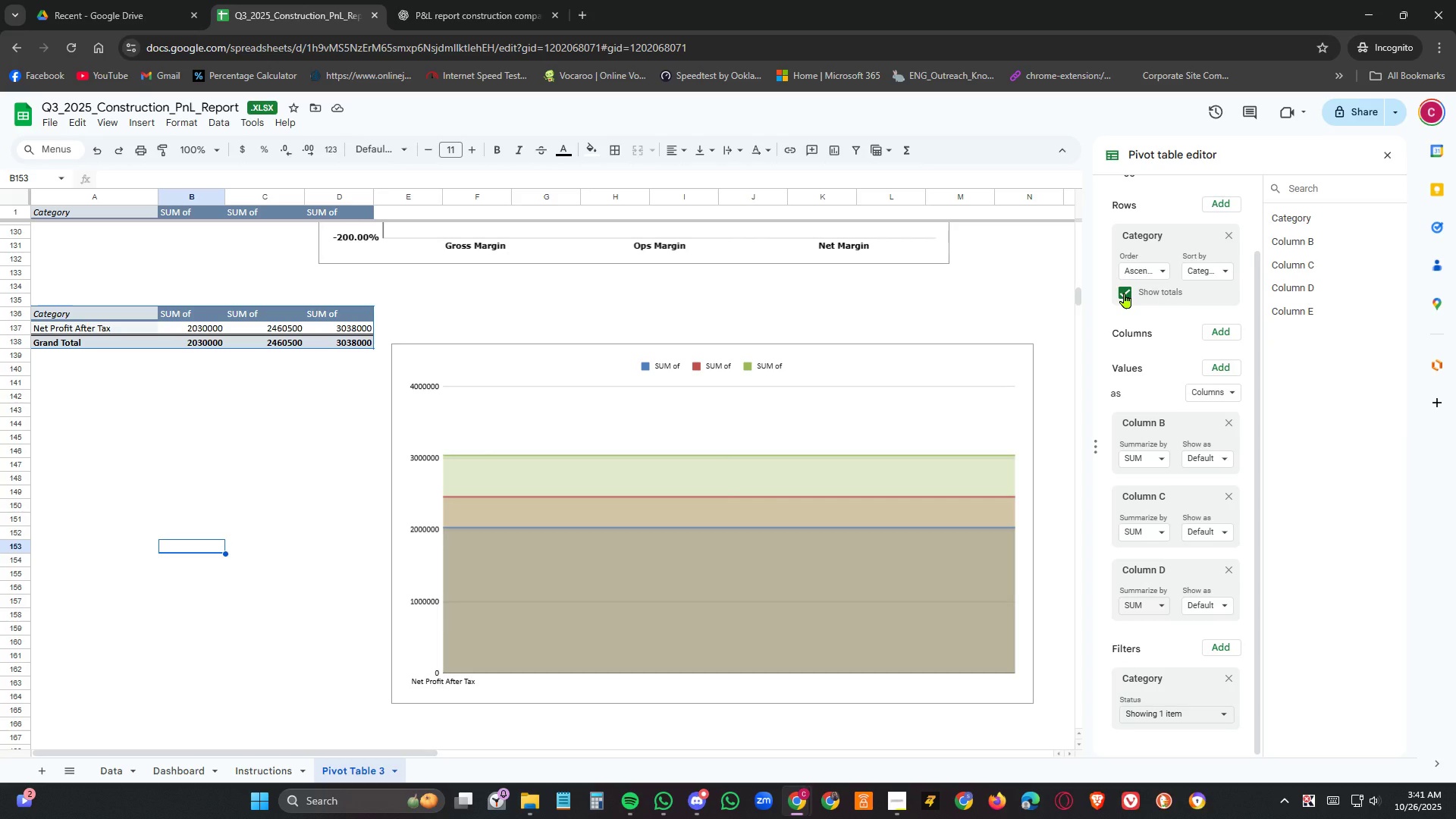 
left_click([1125, 293])
 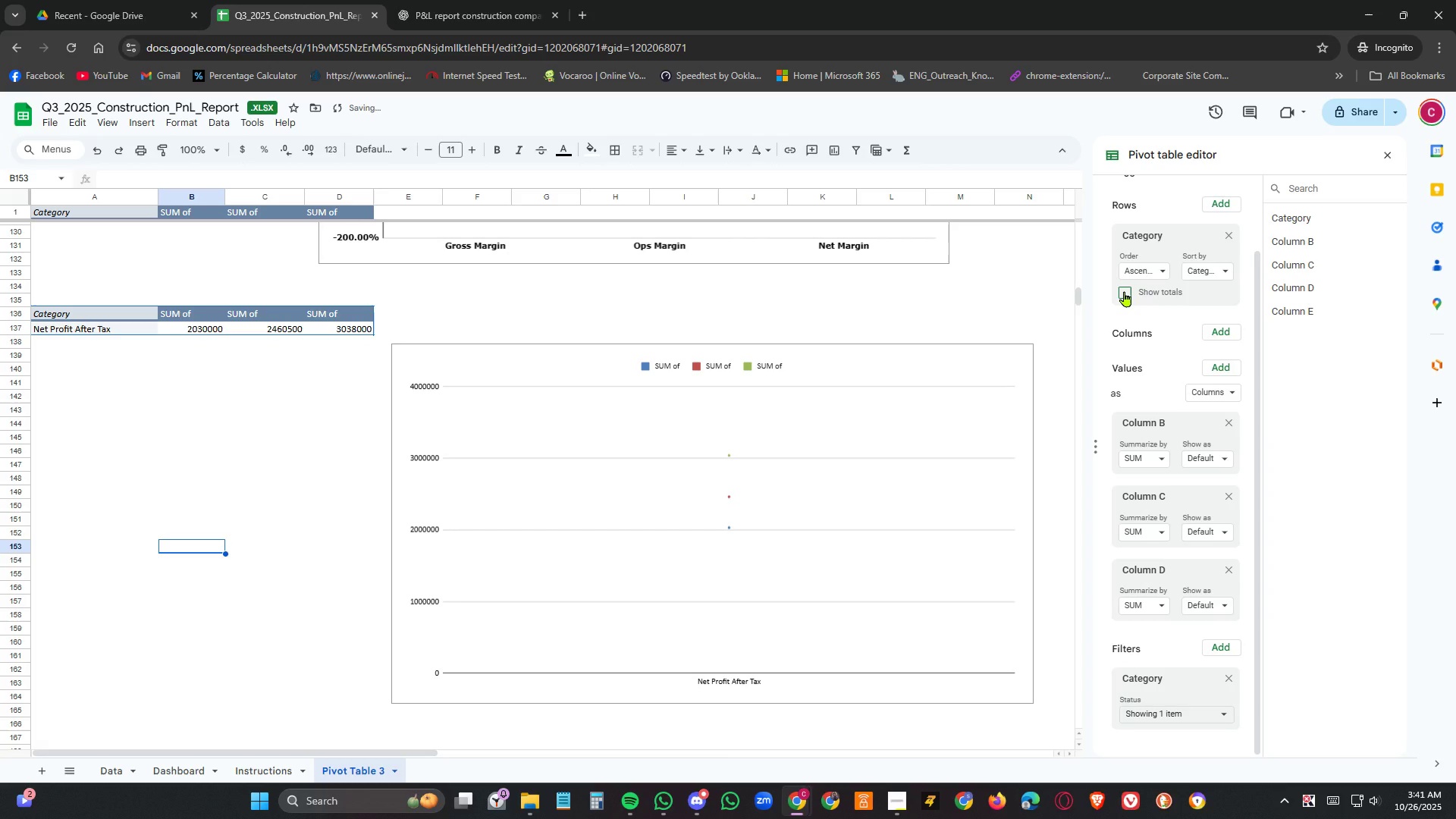 
left_click([1125, 291])
 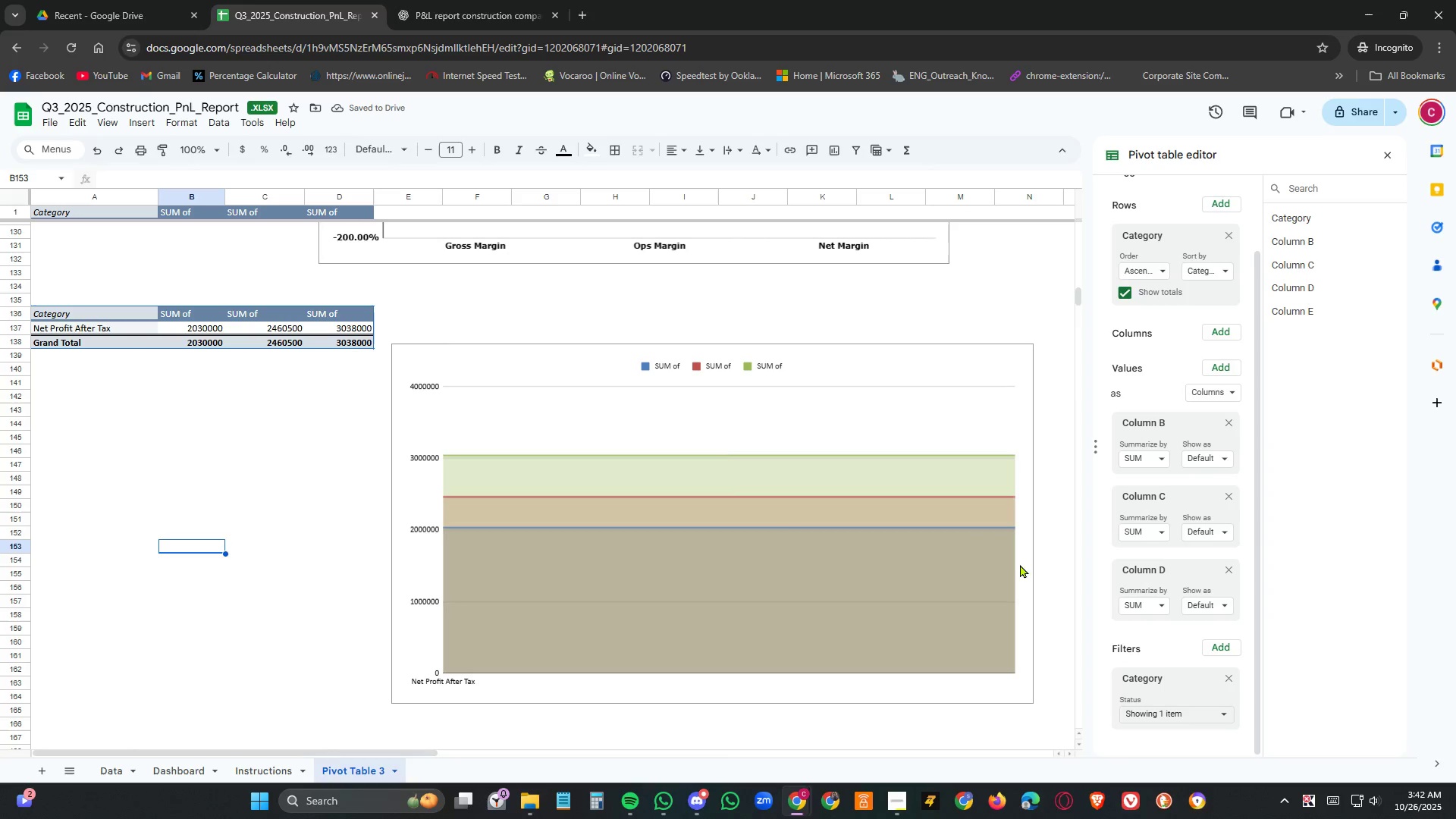 
wait(5.95)
 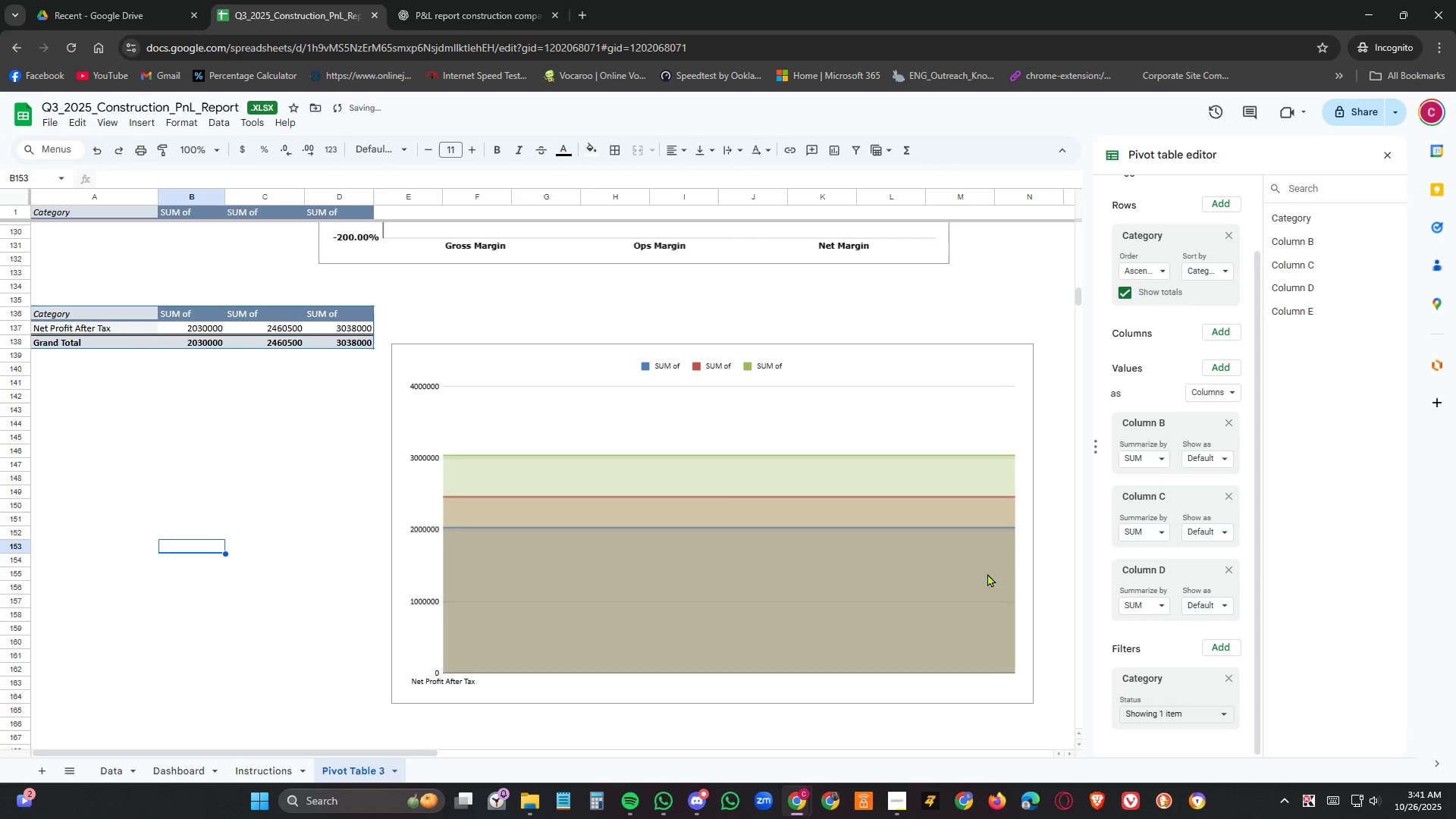 
left_click([181, 314])
 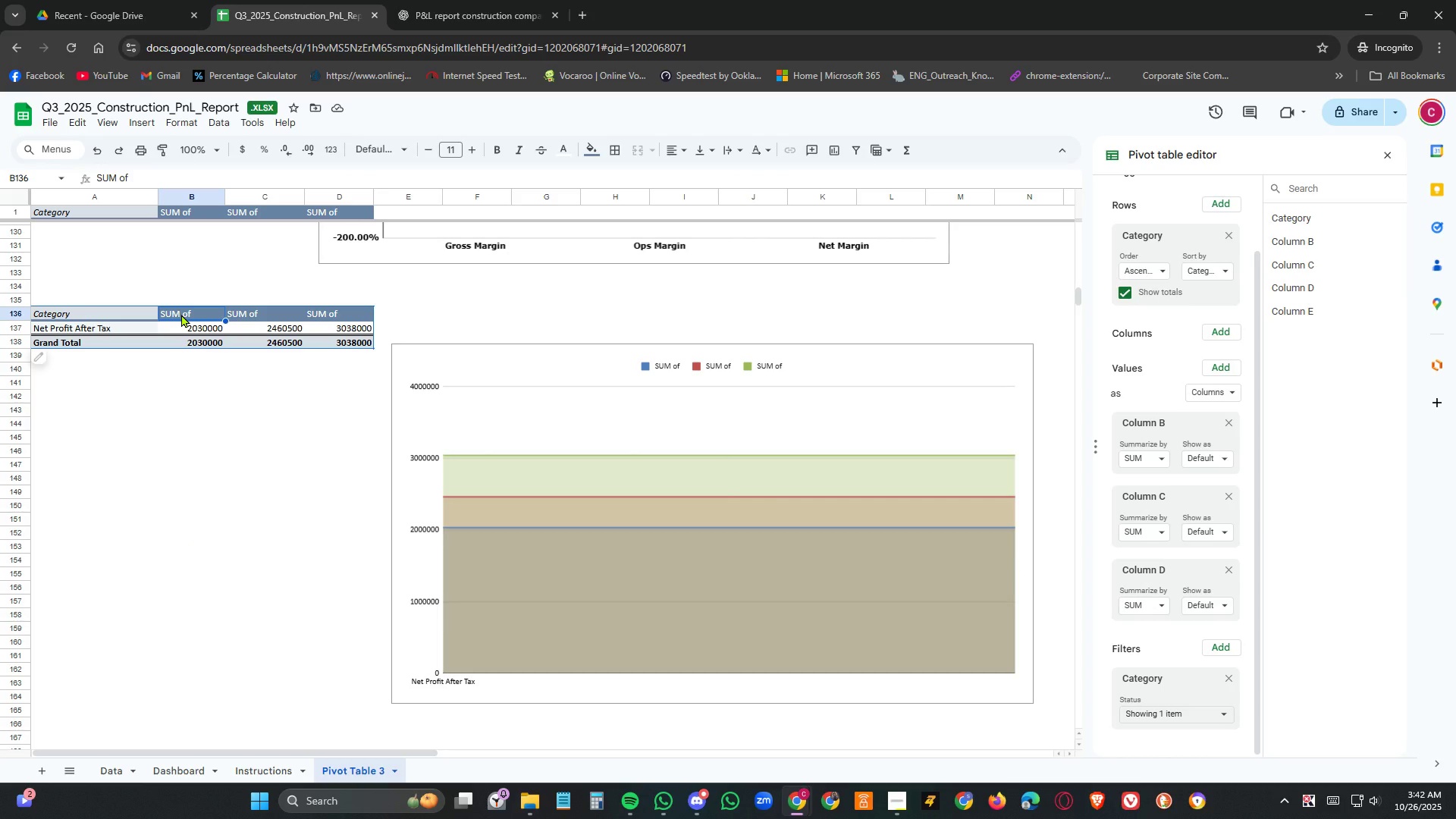 
left_click([181, 314])
 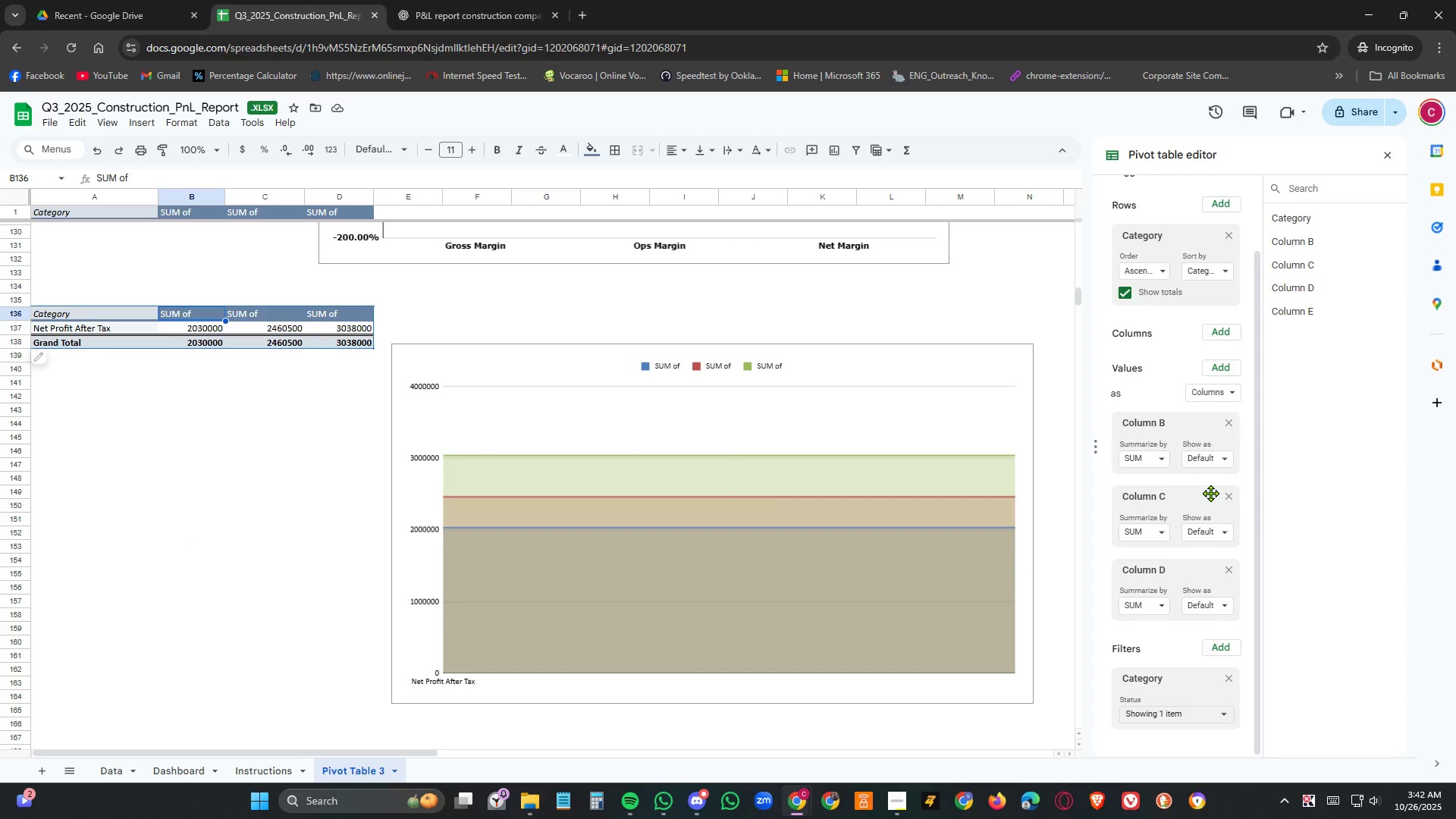 
left_click([1162, 460])
 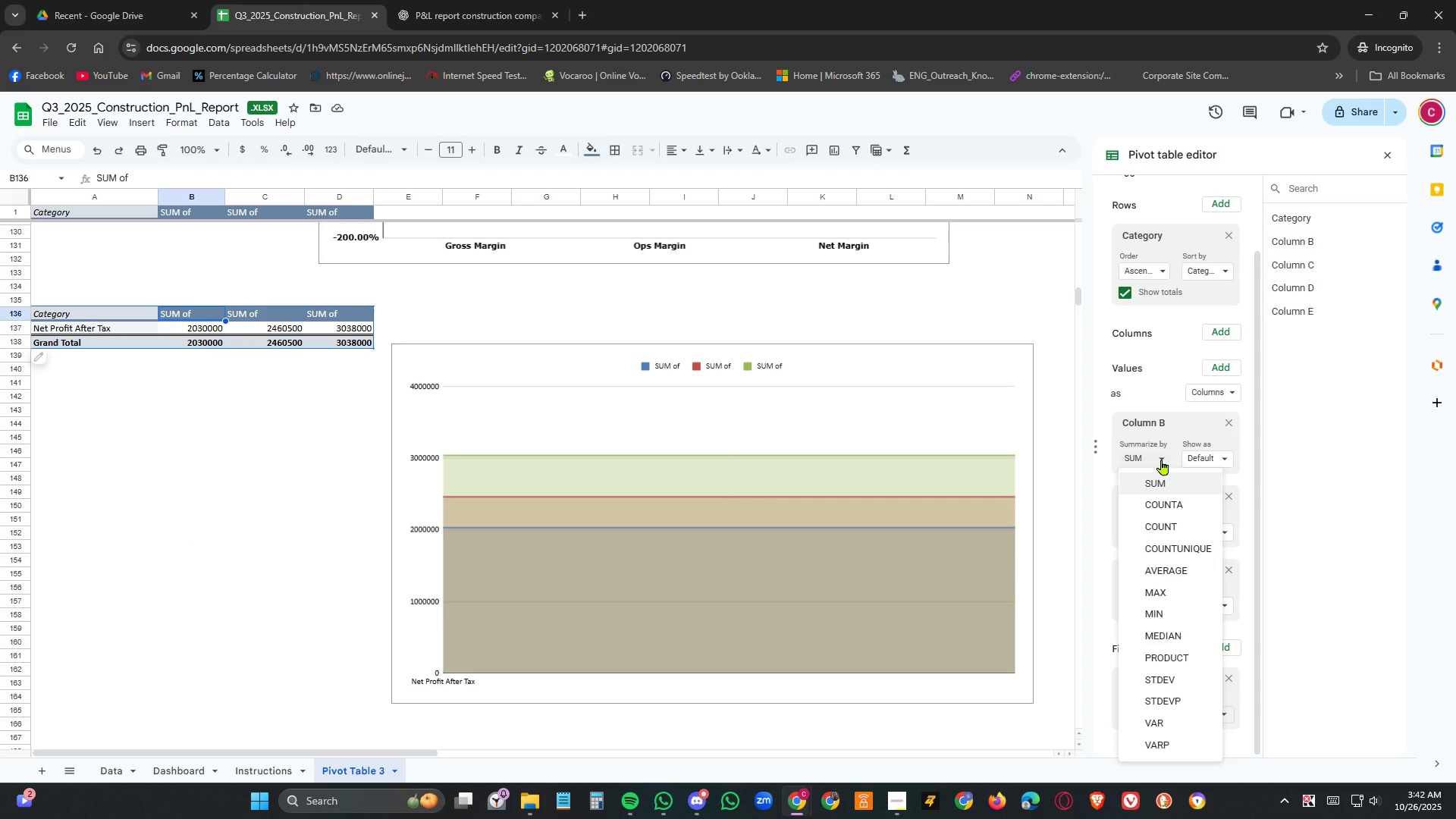 
left_click([1162, 460])
 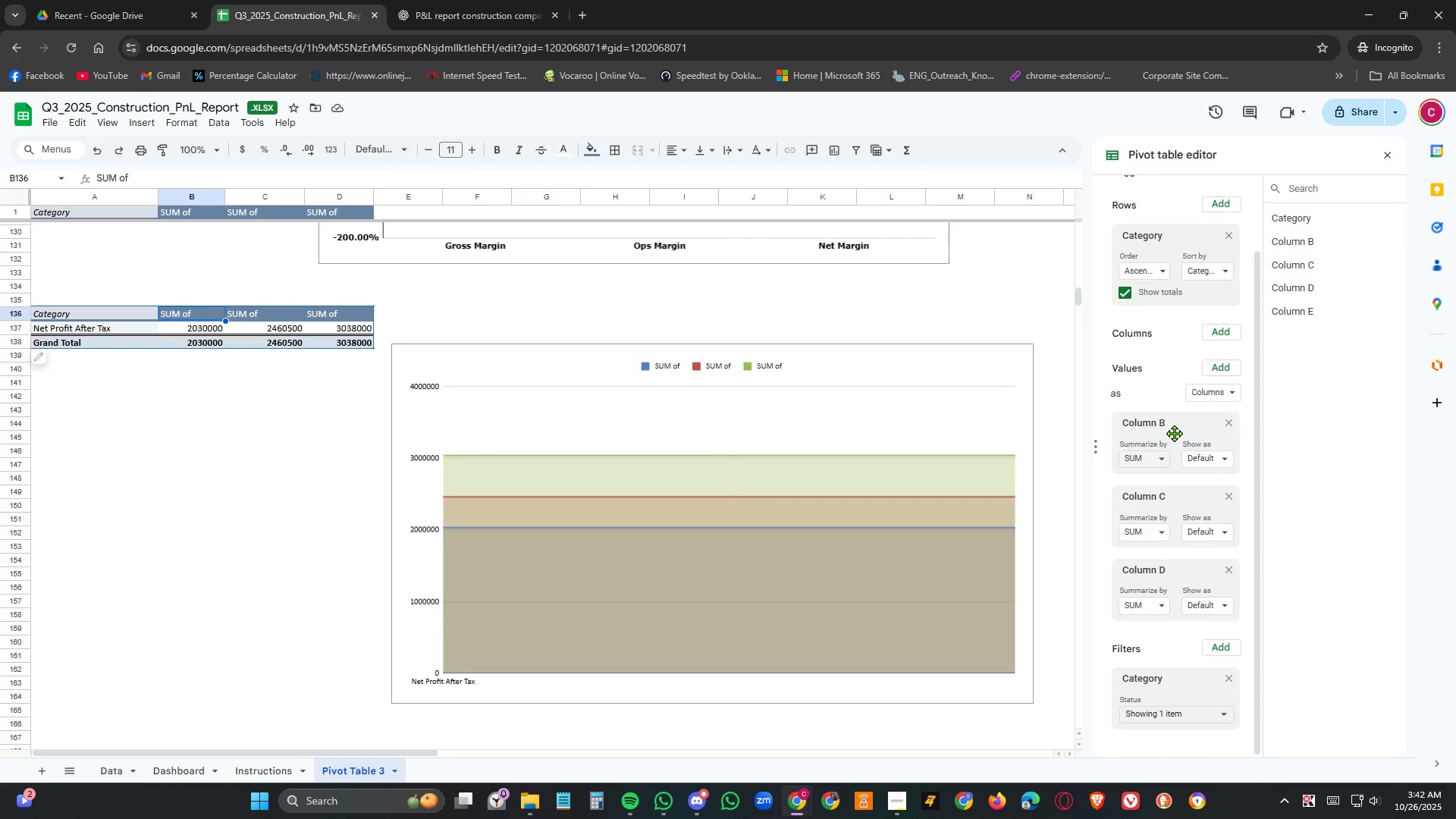 
wait(5.77)
 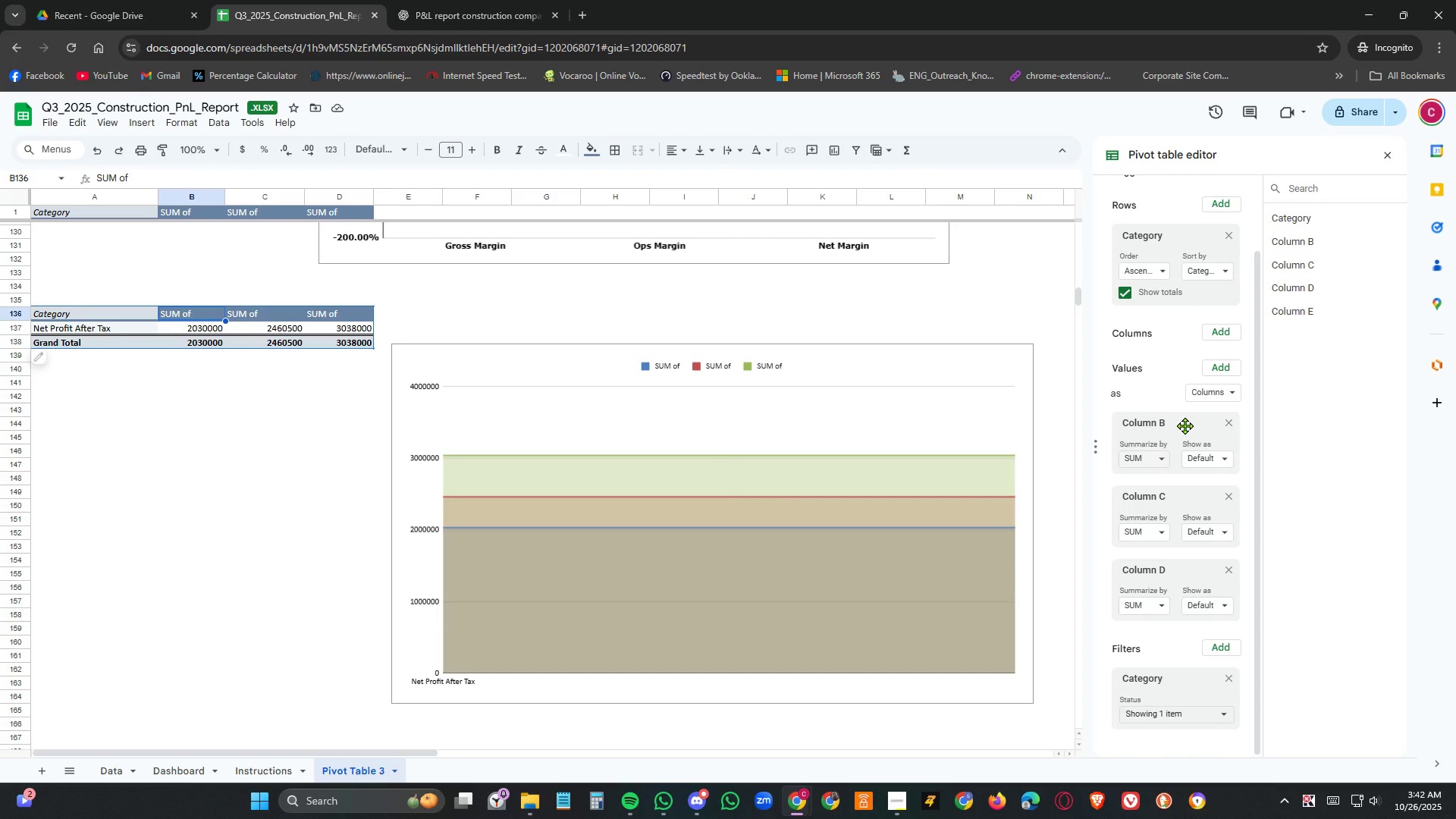 
scroll: coordinate [672, 476], scroll_direction: up, amount: 22.0
 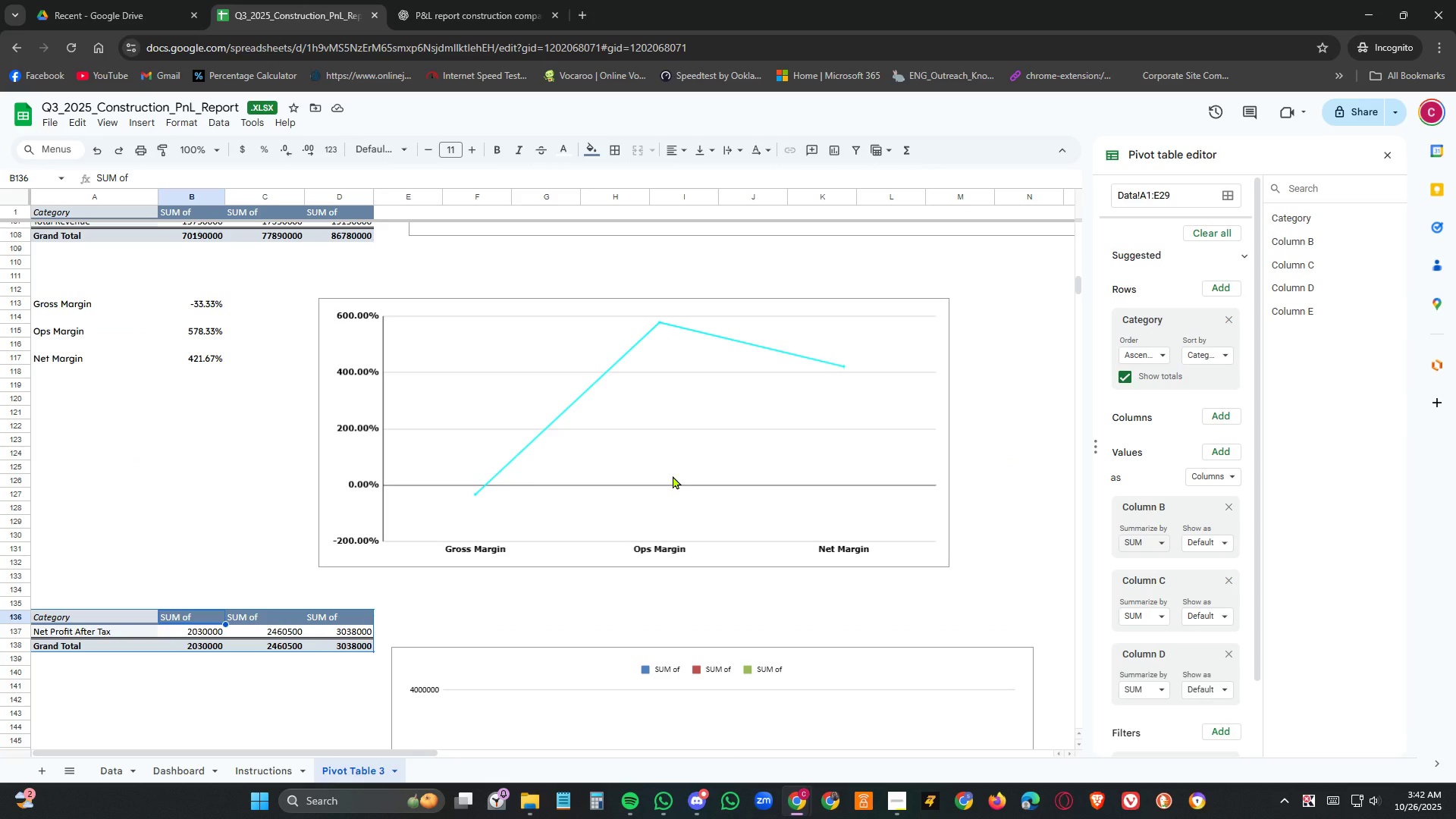 
scroll: coordinate [673, 475], scroll_direction: down, amount: 4.0
 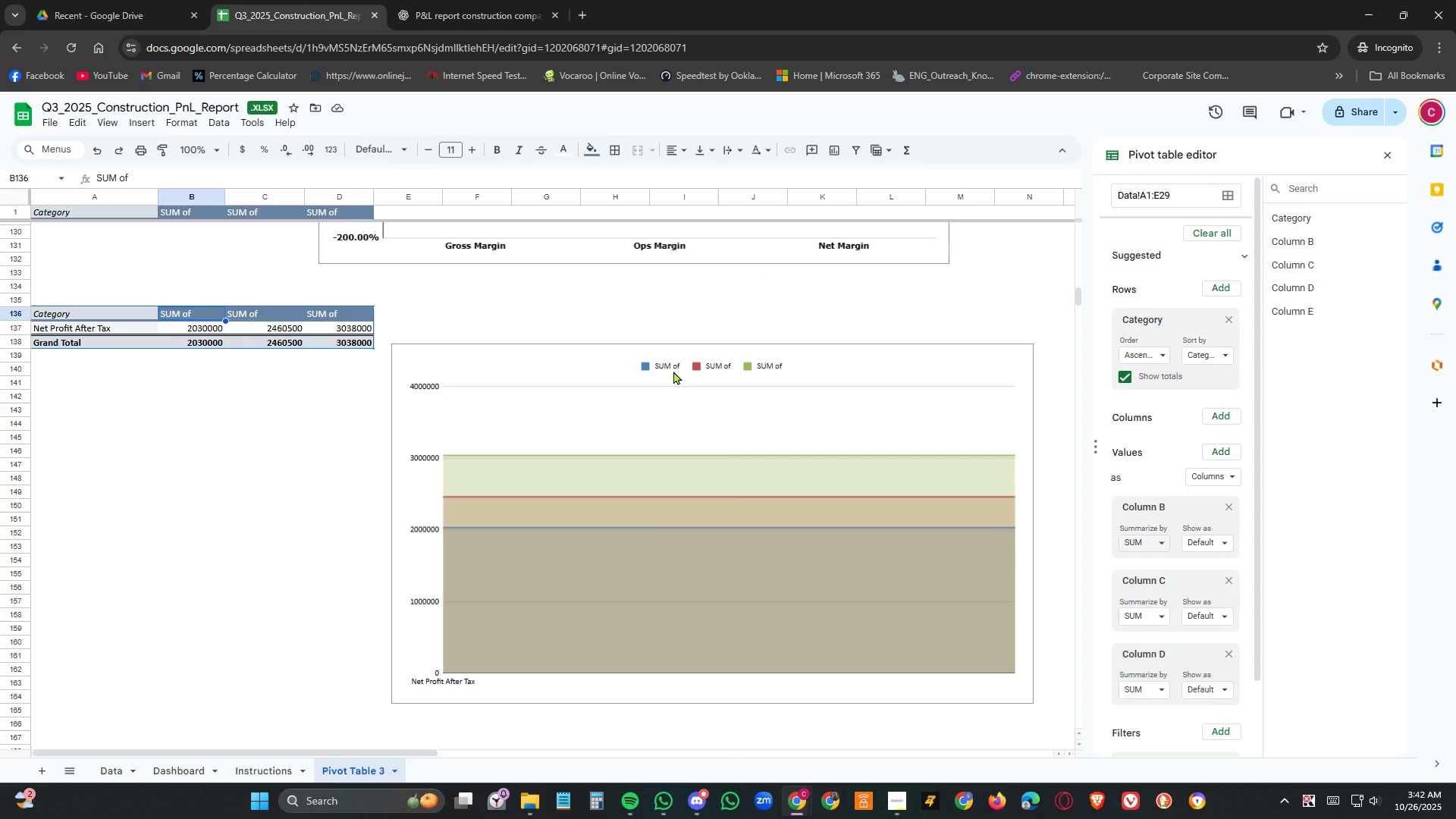 
left_click([670, 364])
 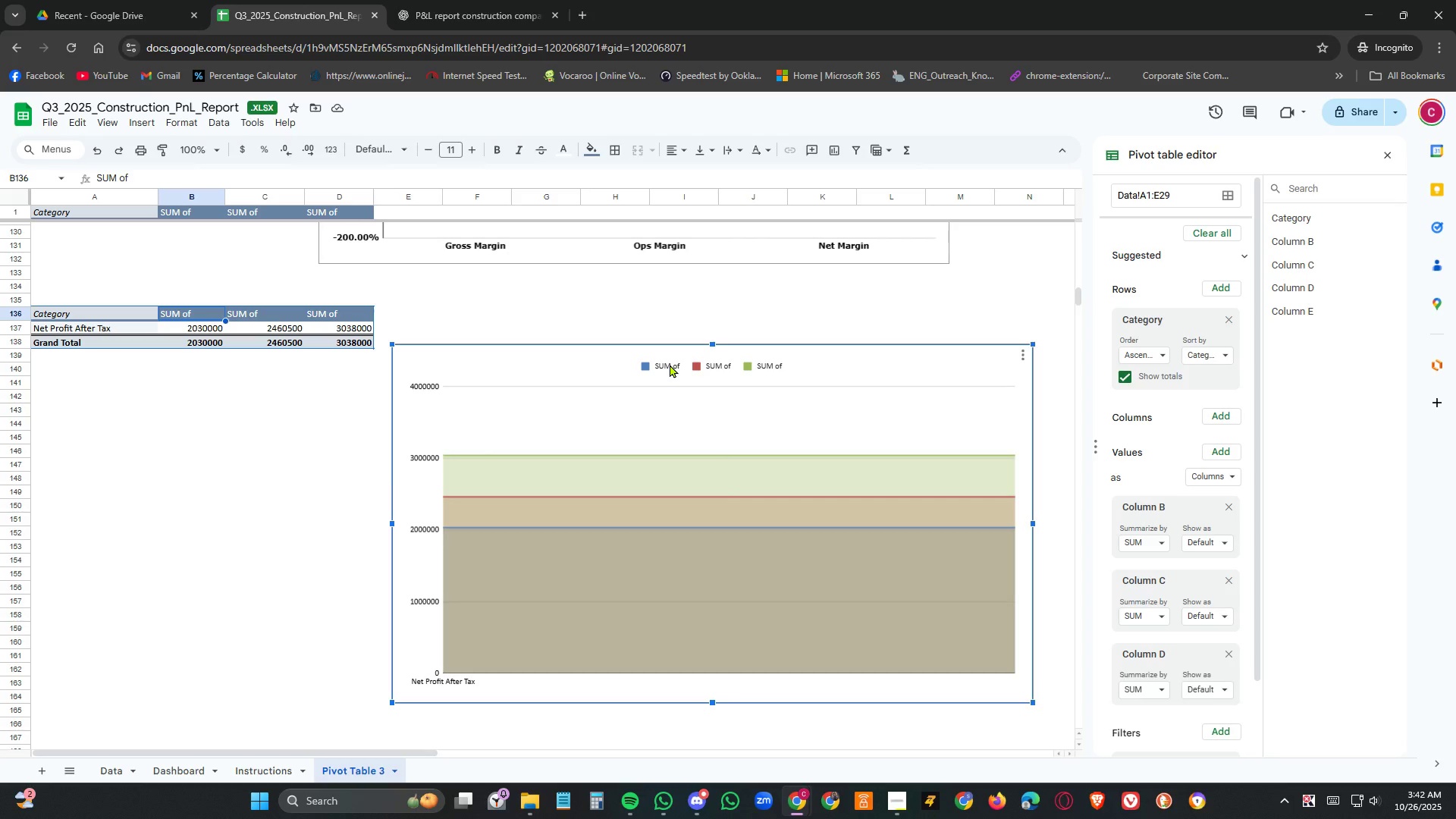 
double_click([670, 364])
 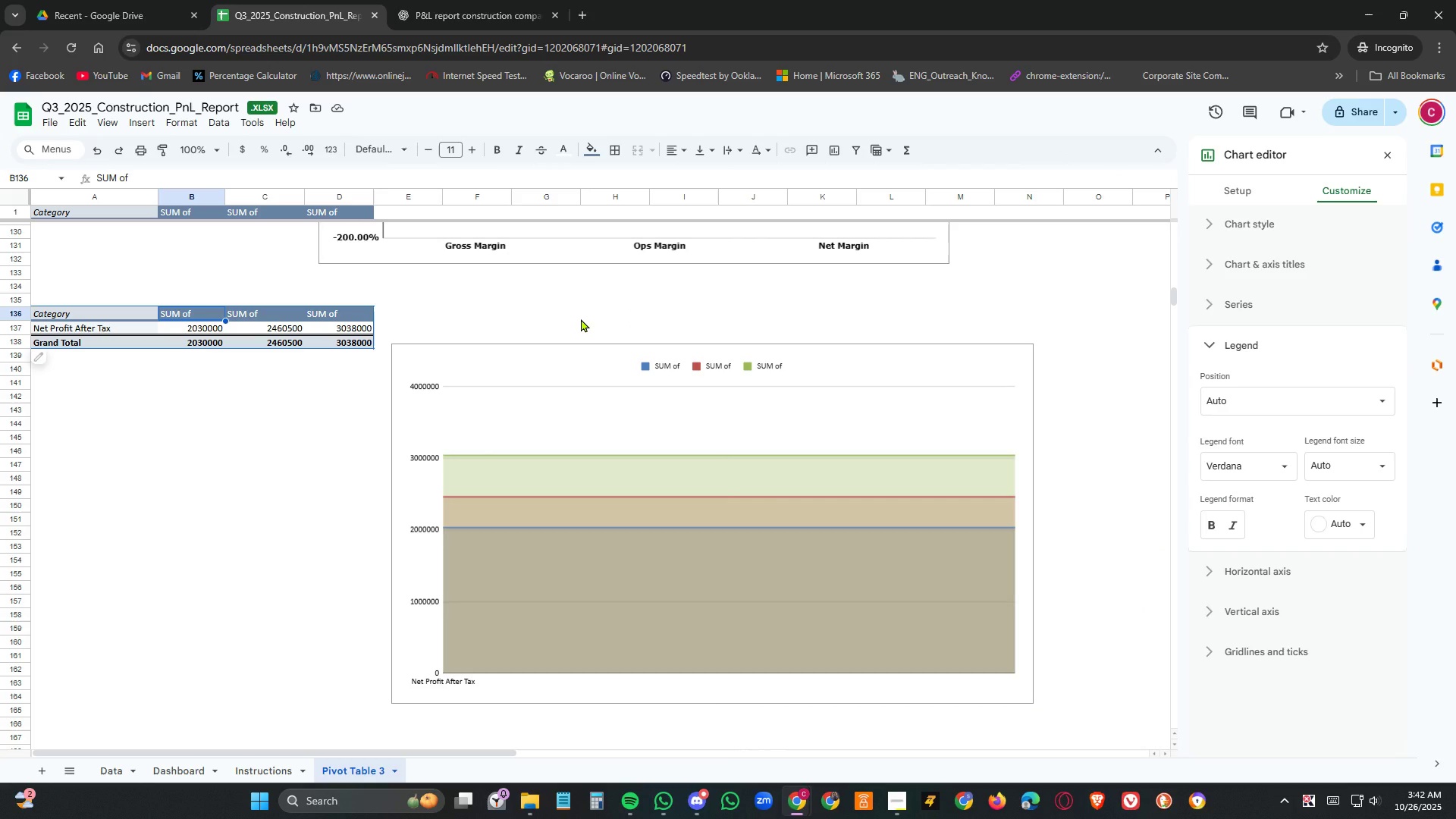 
wait(14.62)
 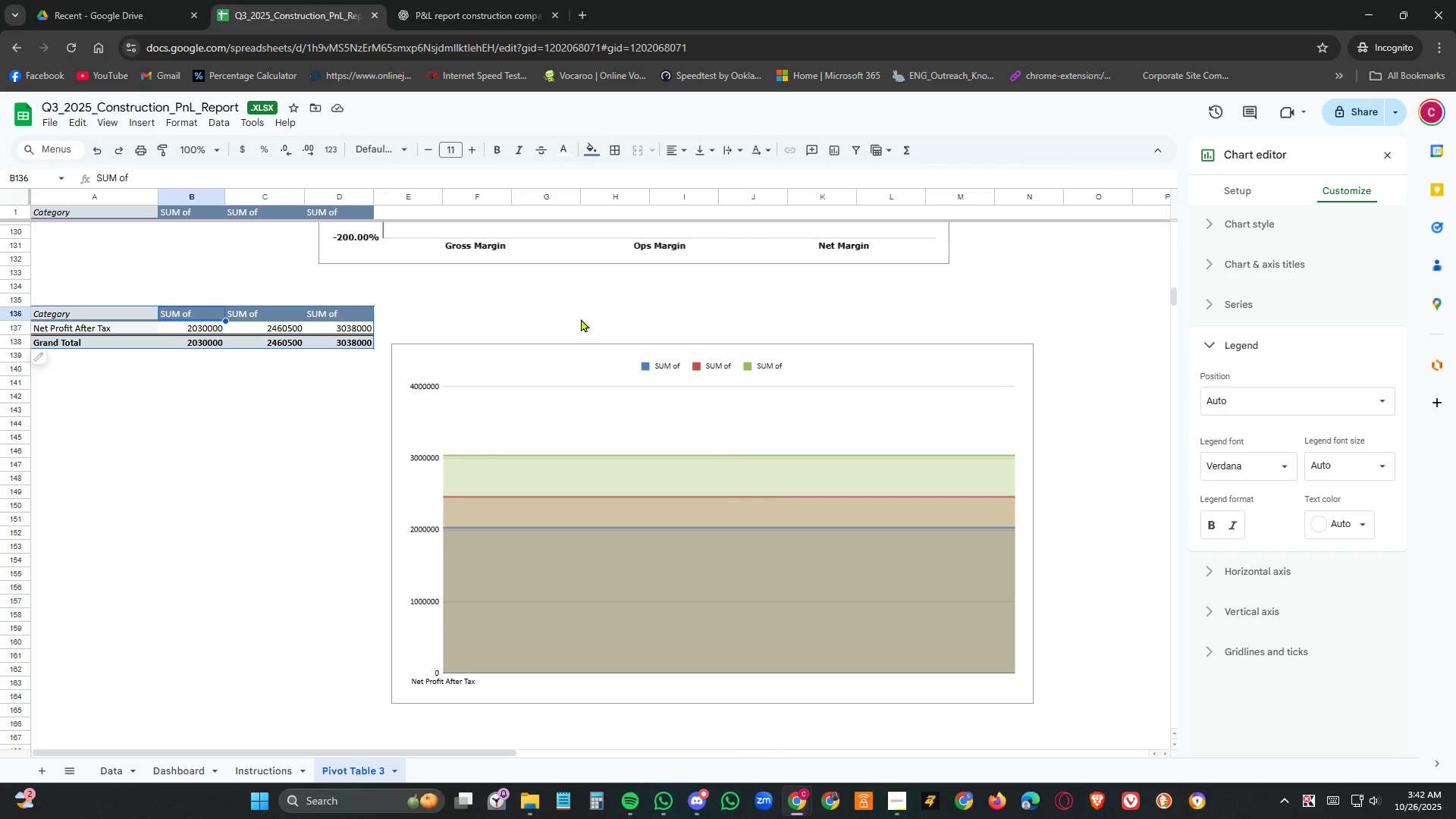 
left_click([889, 802])